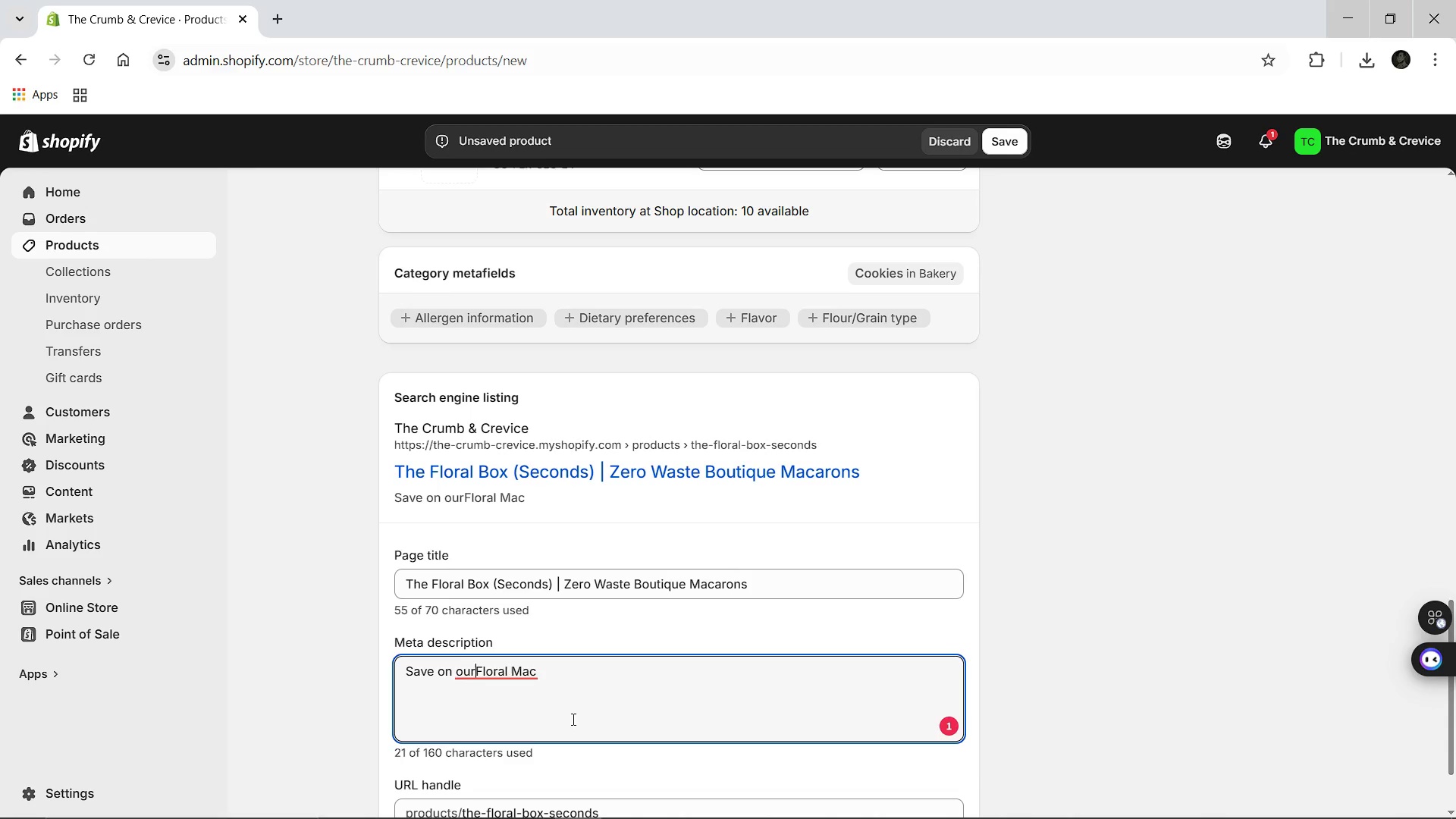 
key(Space)
 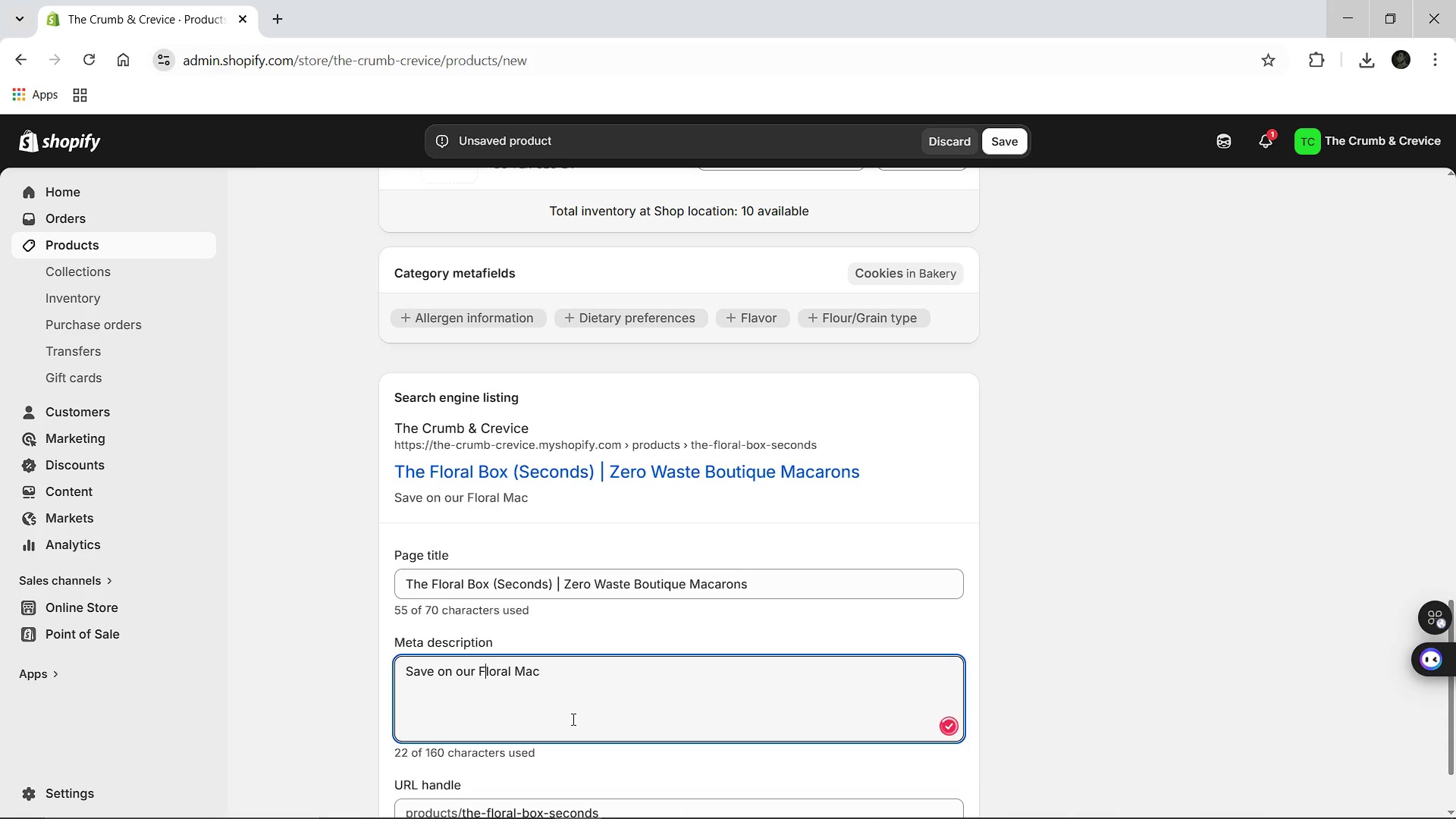 
hold_key(key=ArrowRight, duration=0.92)
 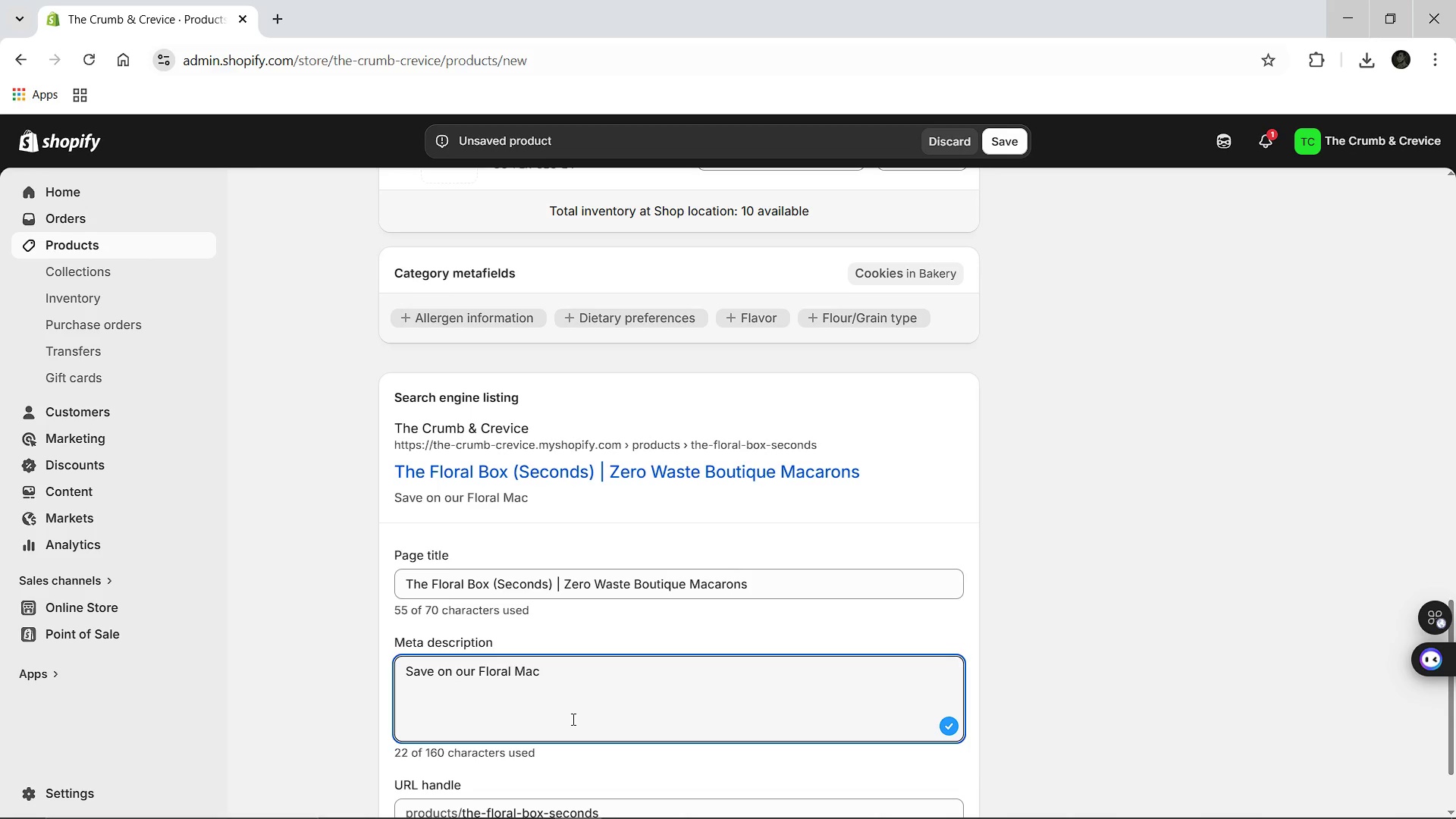 
type(c)
key(Backspace)
type(aron Seconds. Minor cosemetic cracks, major boy)
key(Backspace)
type(tanical flavor. features a)
key(Backspace)
type(Lavender and Rose)
 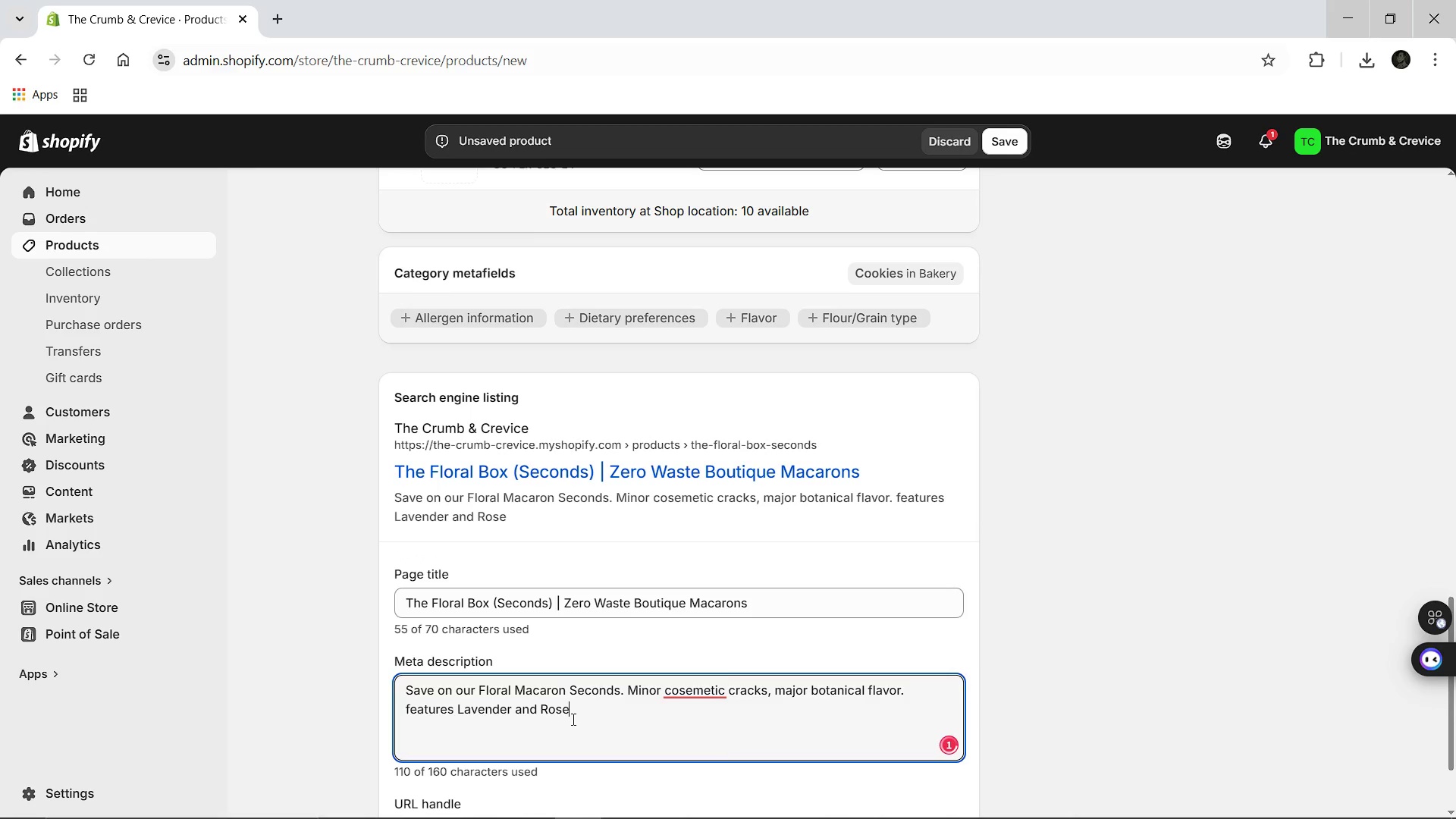 
left_click([717, 804])